 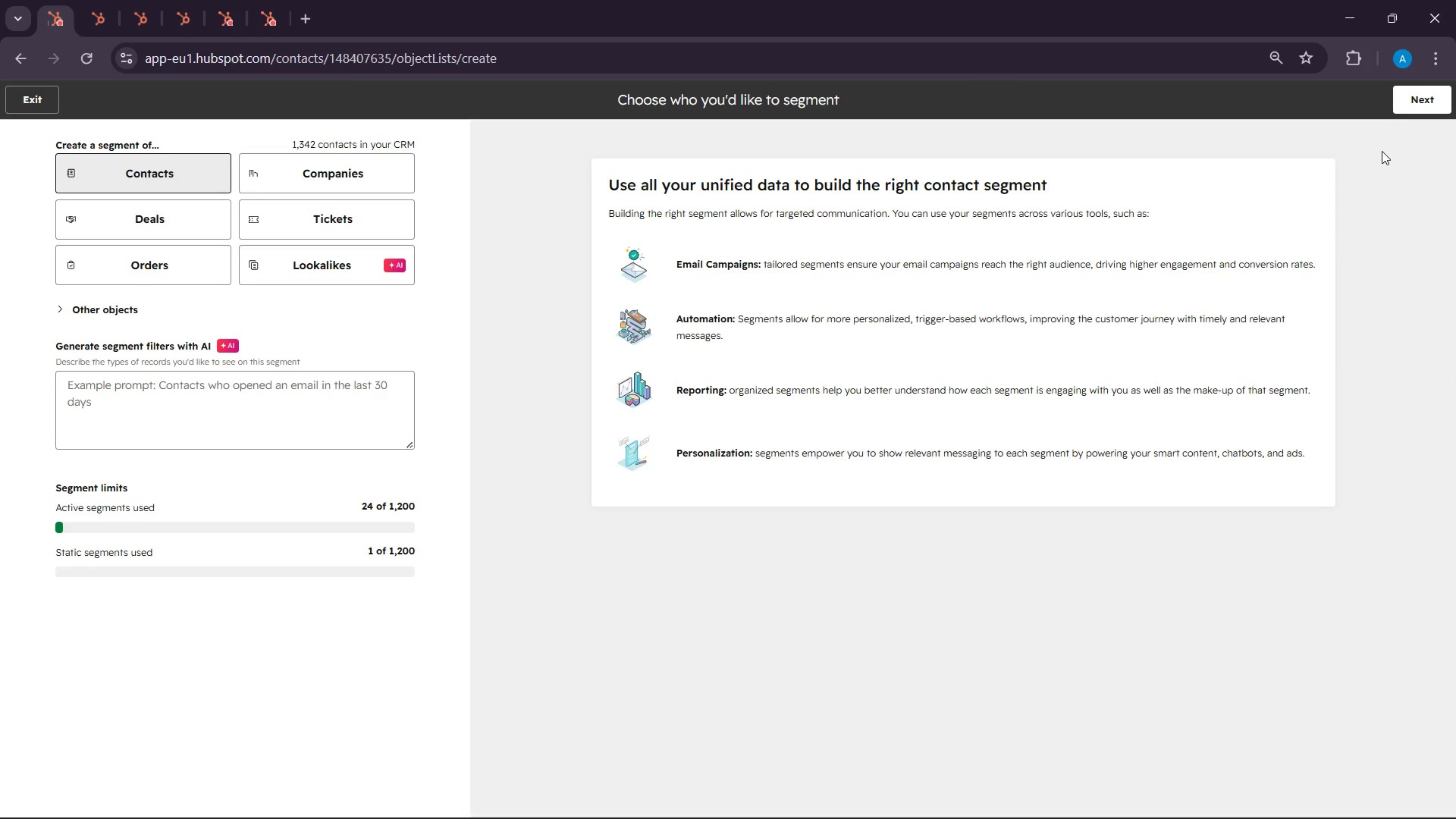 
left_click([1411, 103])
 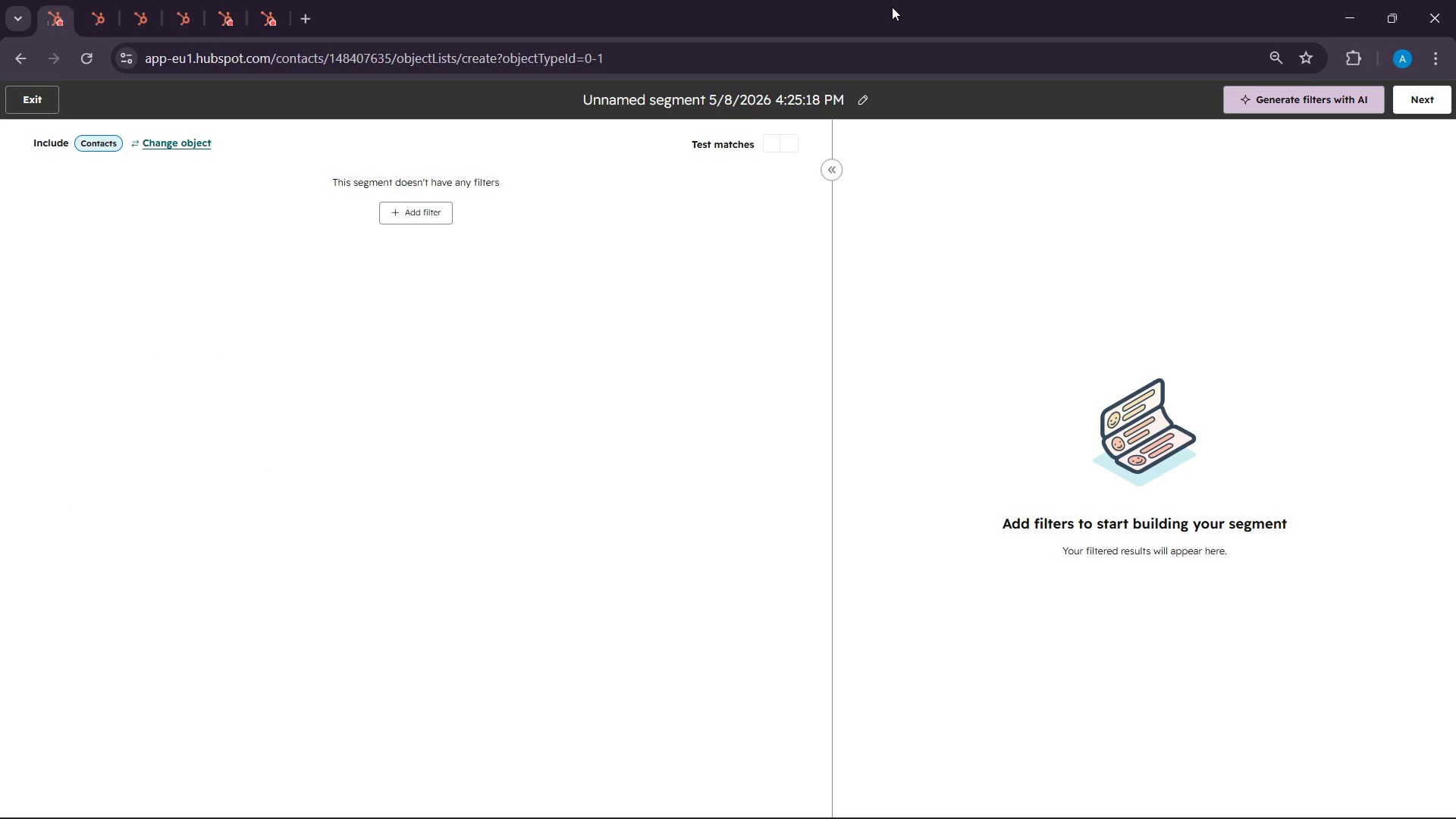 
left_click([874, 96])
 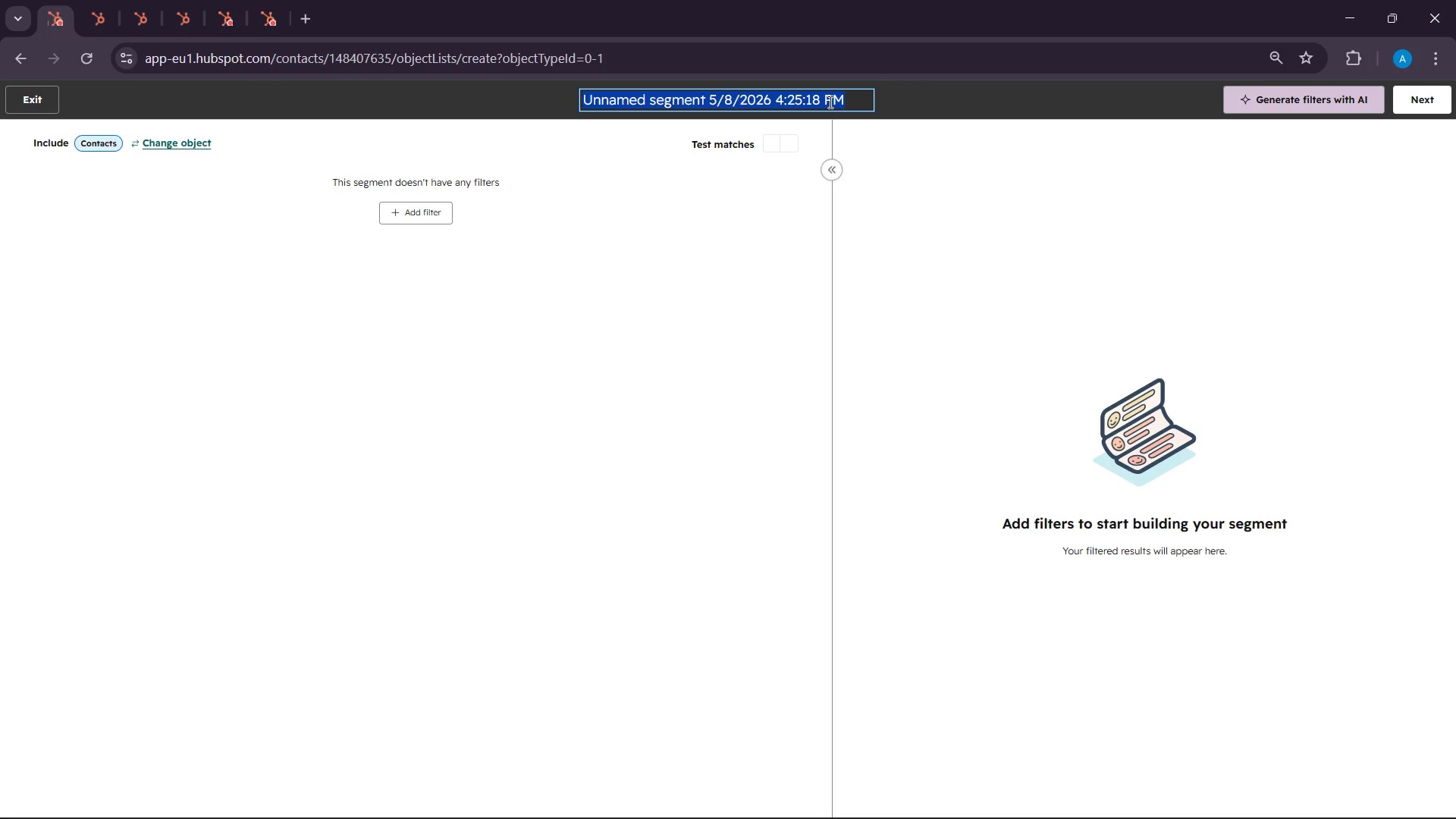 
key(Control+V)
 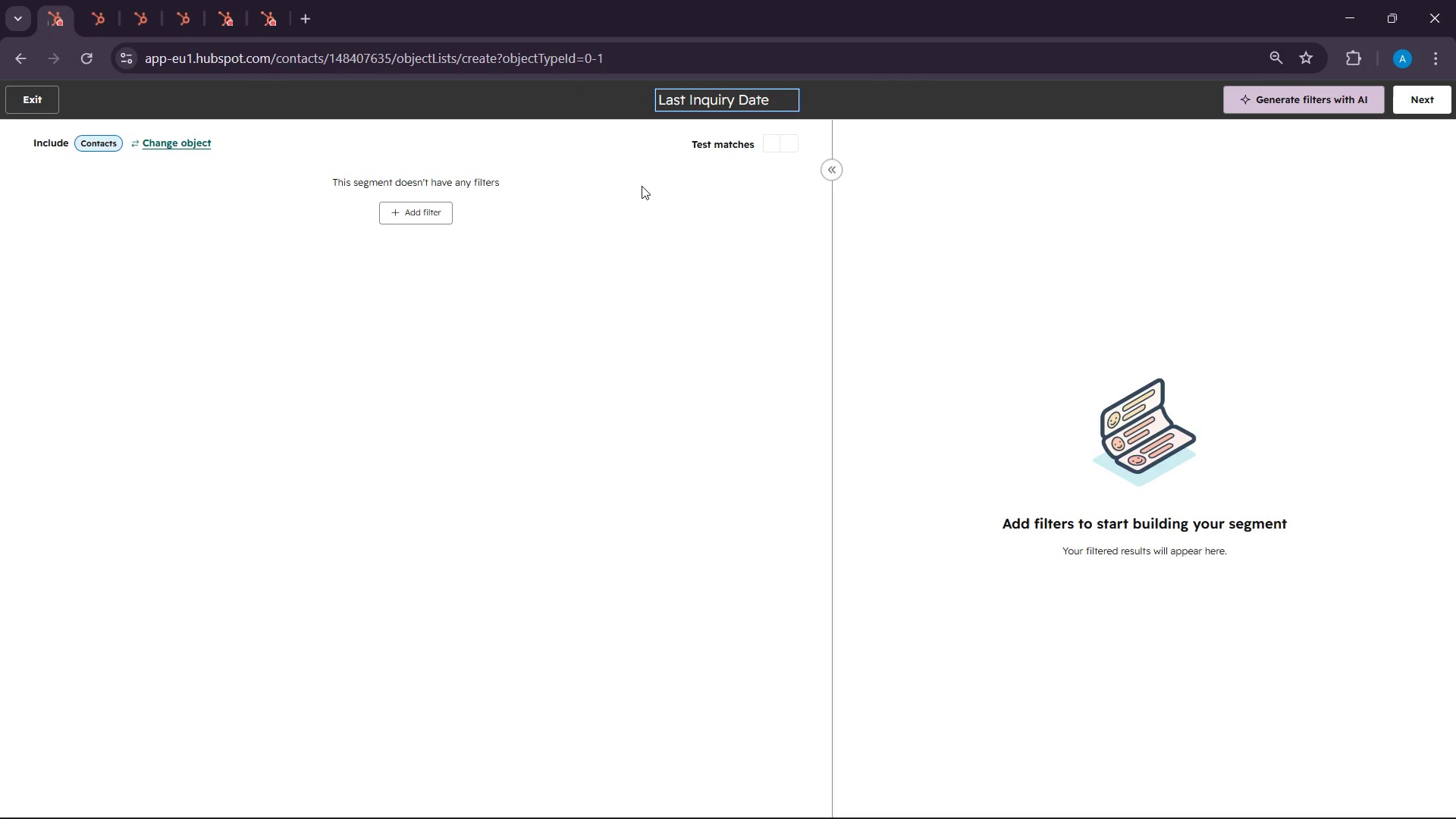 
key(Control+Z)
 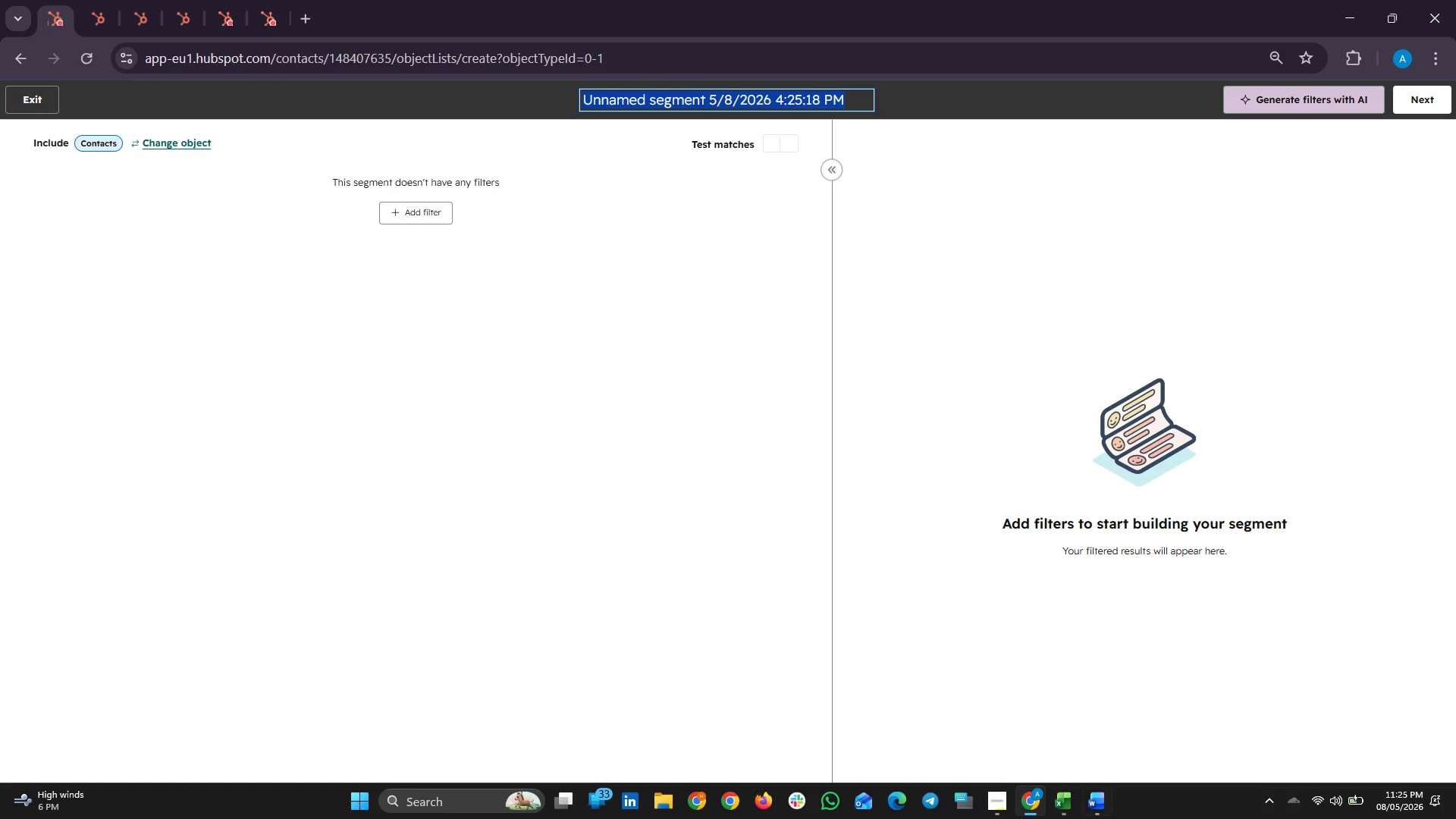 
left_click([1005, 799])